 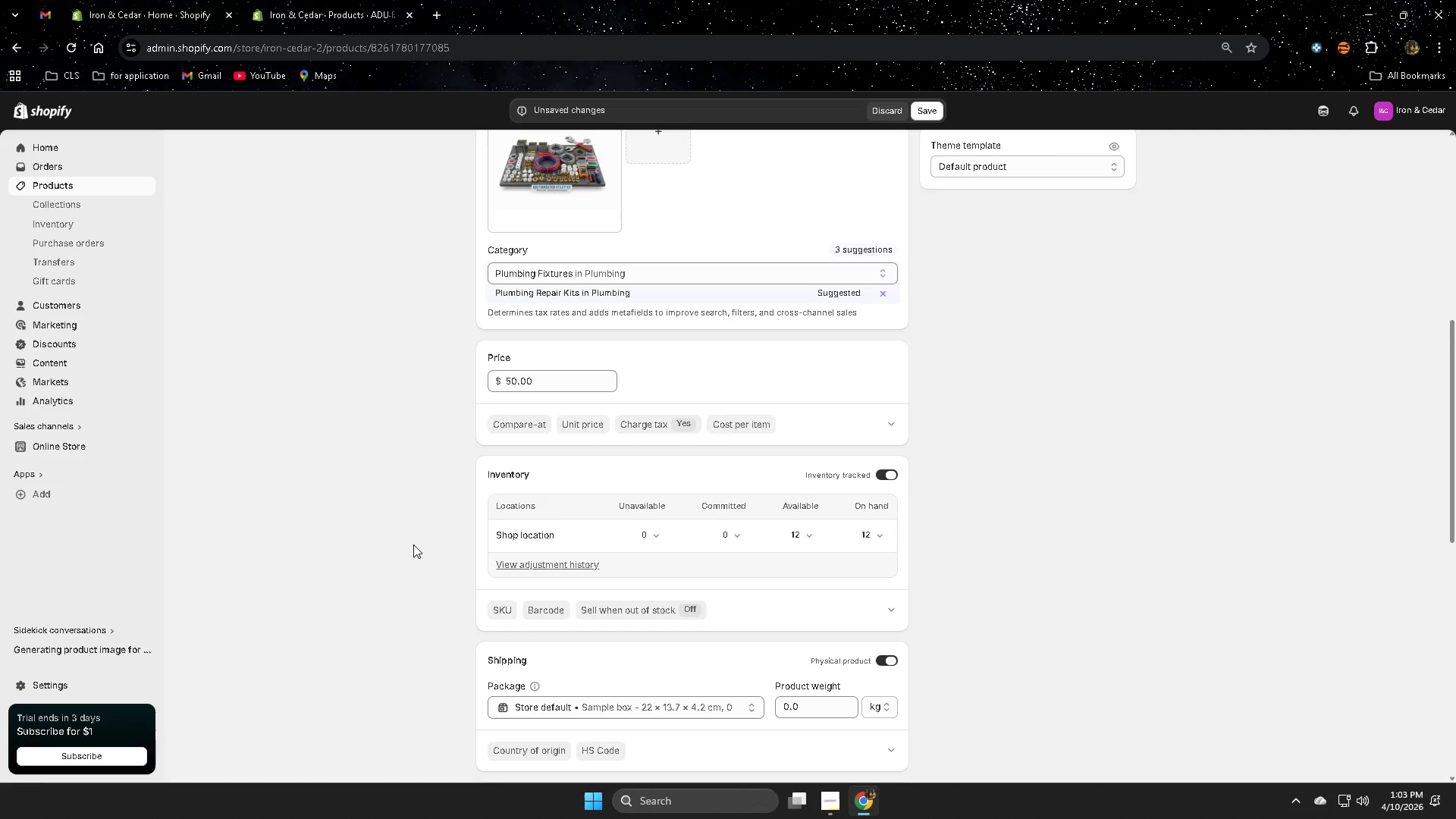 
scroll: coordinate [419, 544], scroll_direction: down, amount: 9.0
 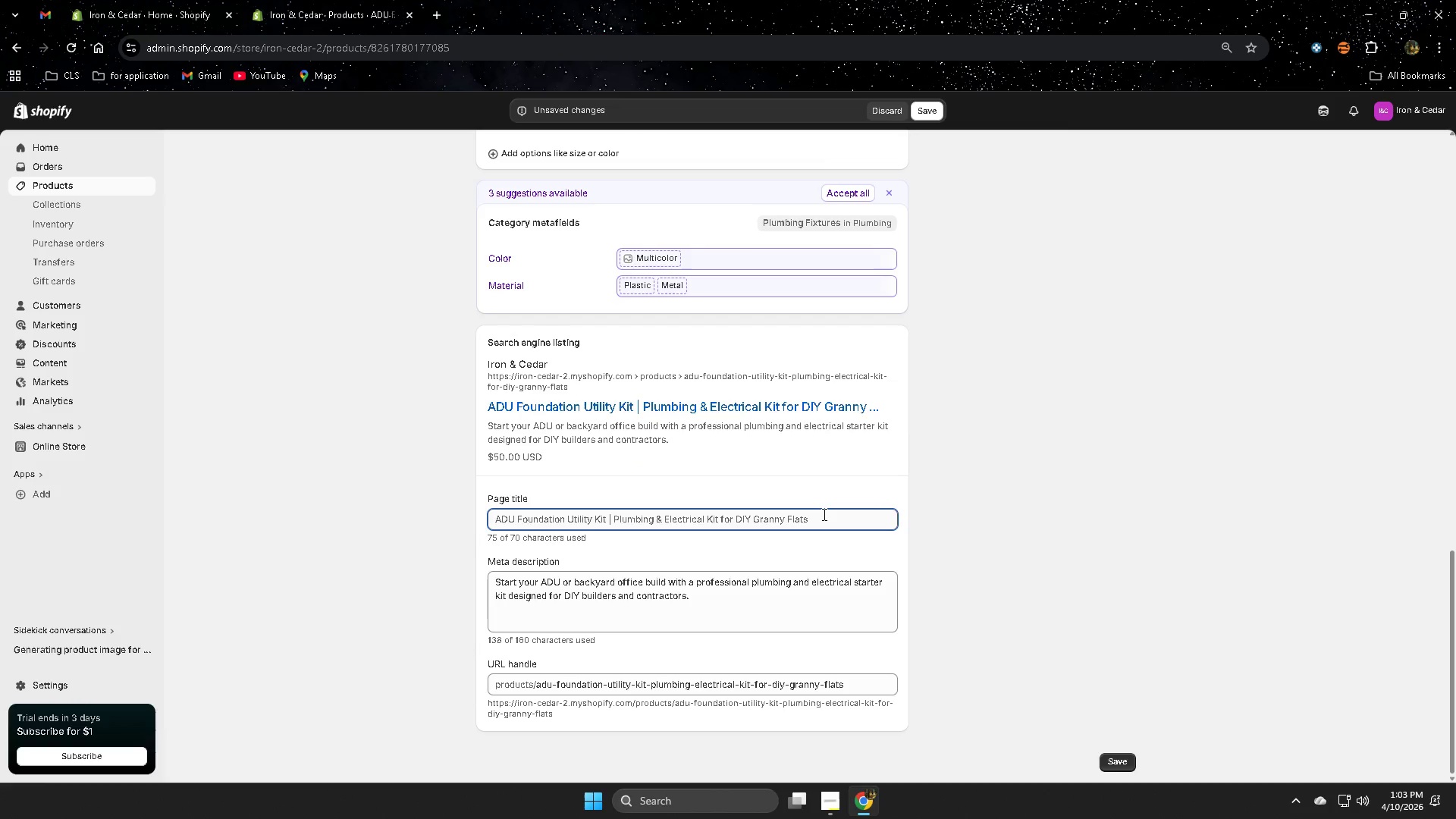 
double_click([823, 514])
 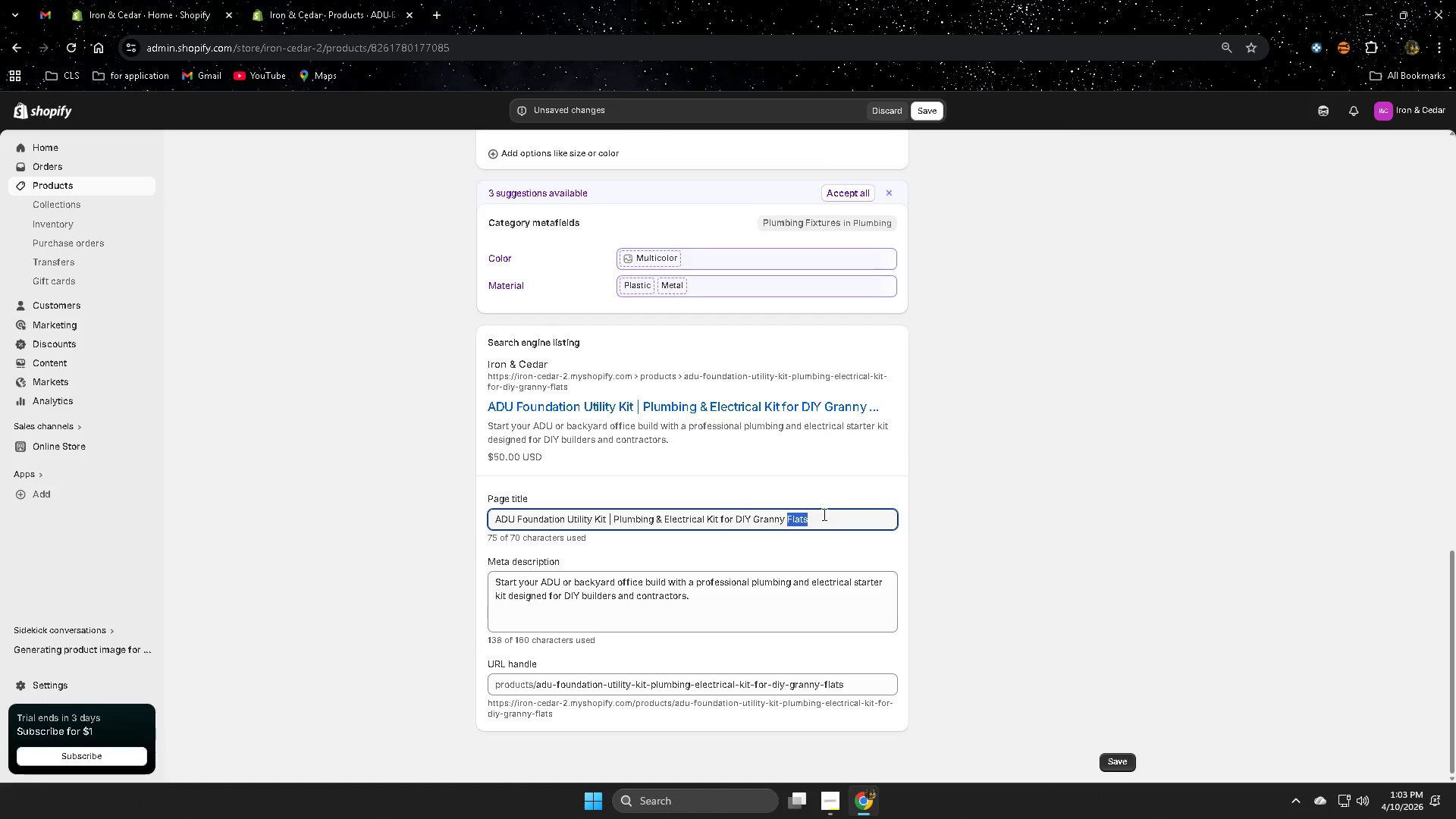 
triple_click([823, 514])
 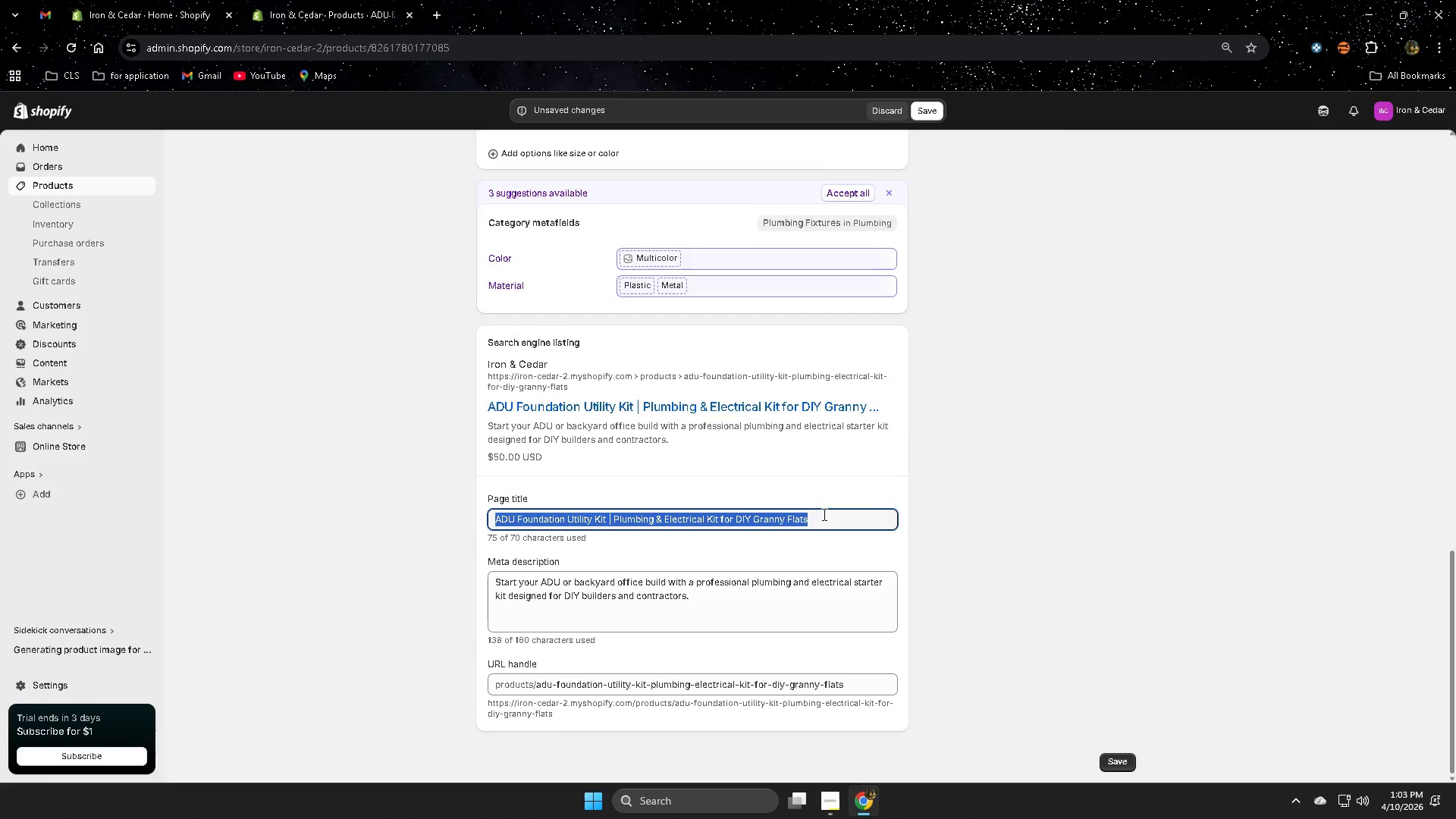 
triple_click([823, 514])
 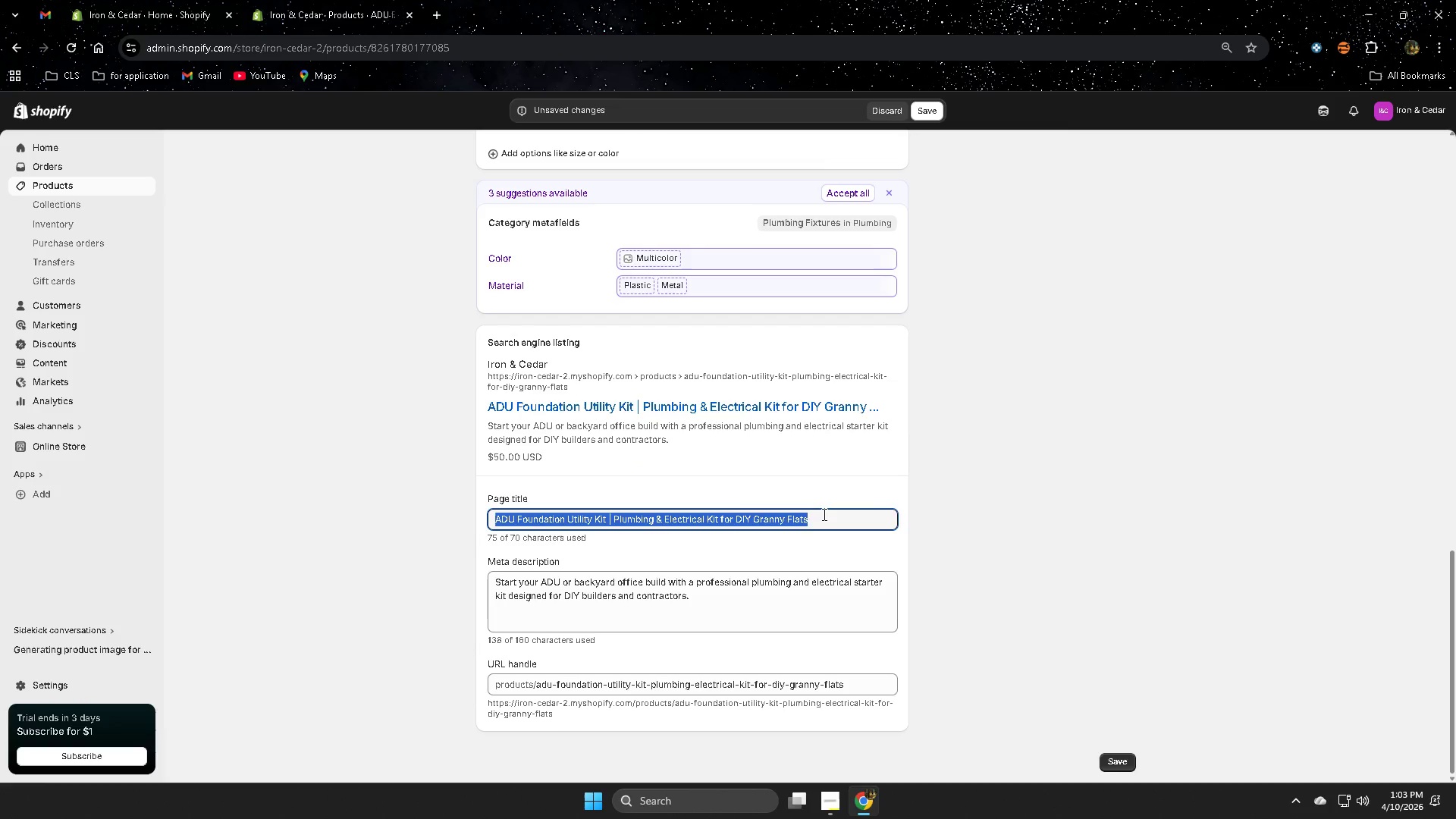 
key(Control+ControlLeft)
 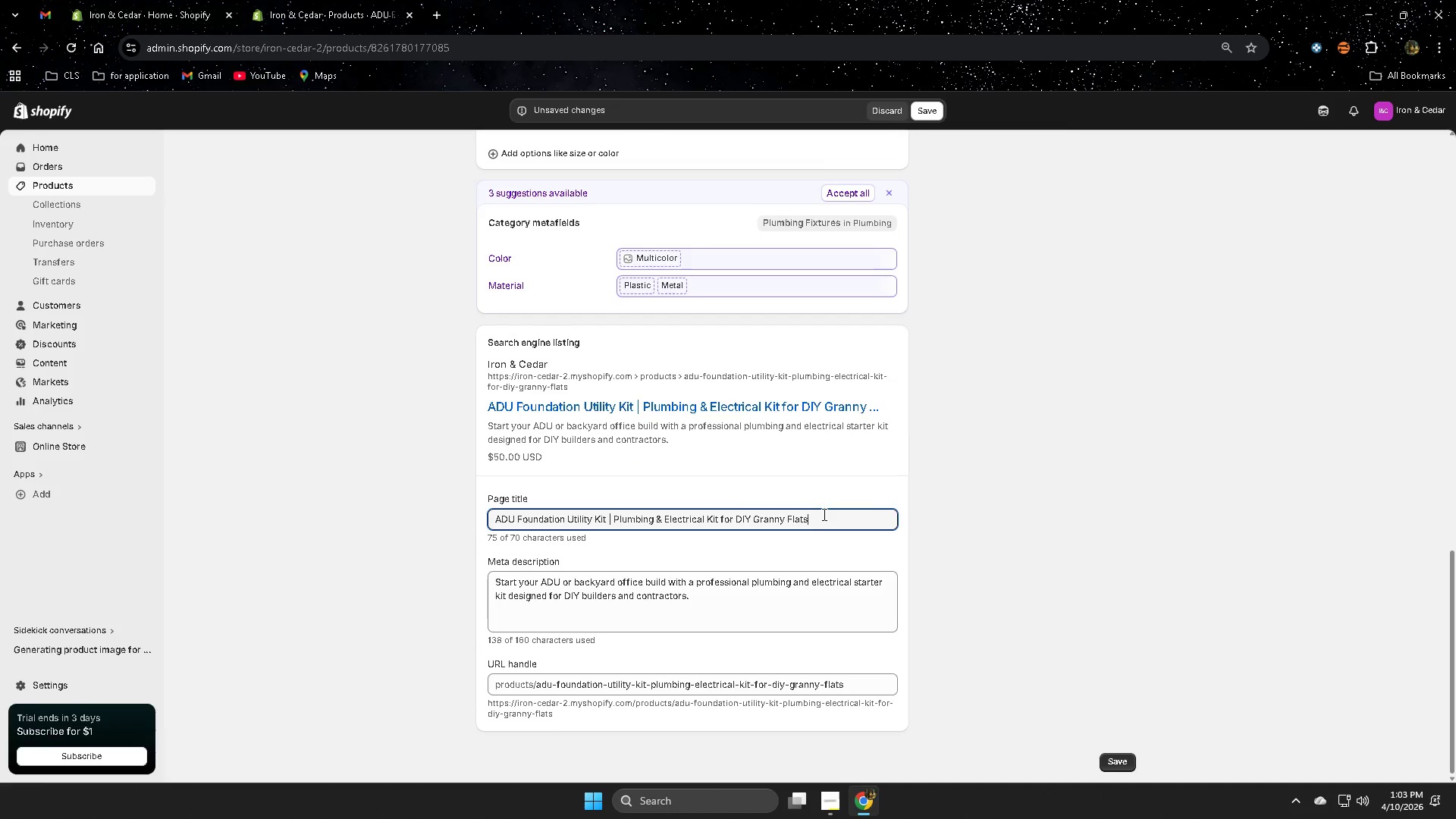 
key(Control+V)
 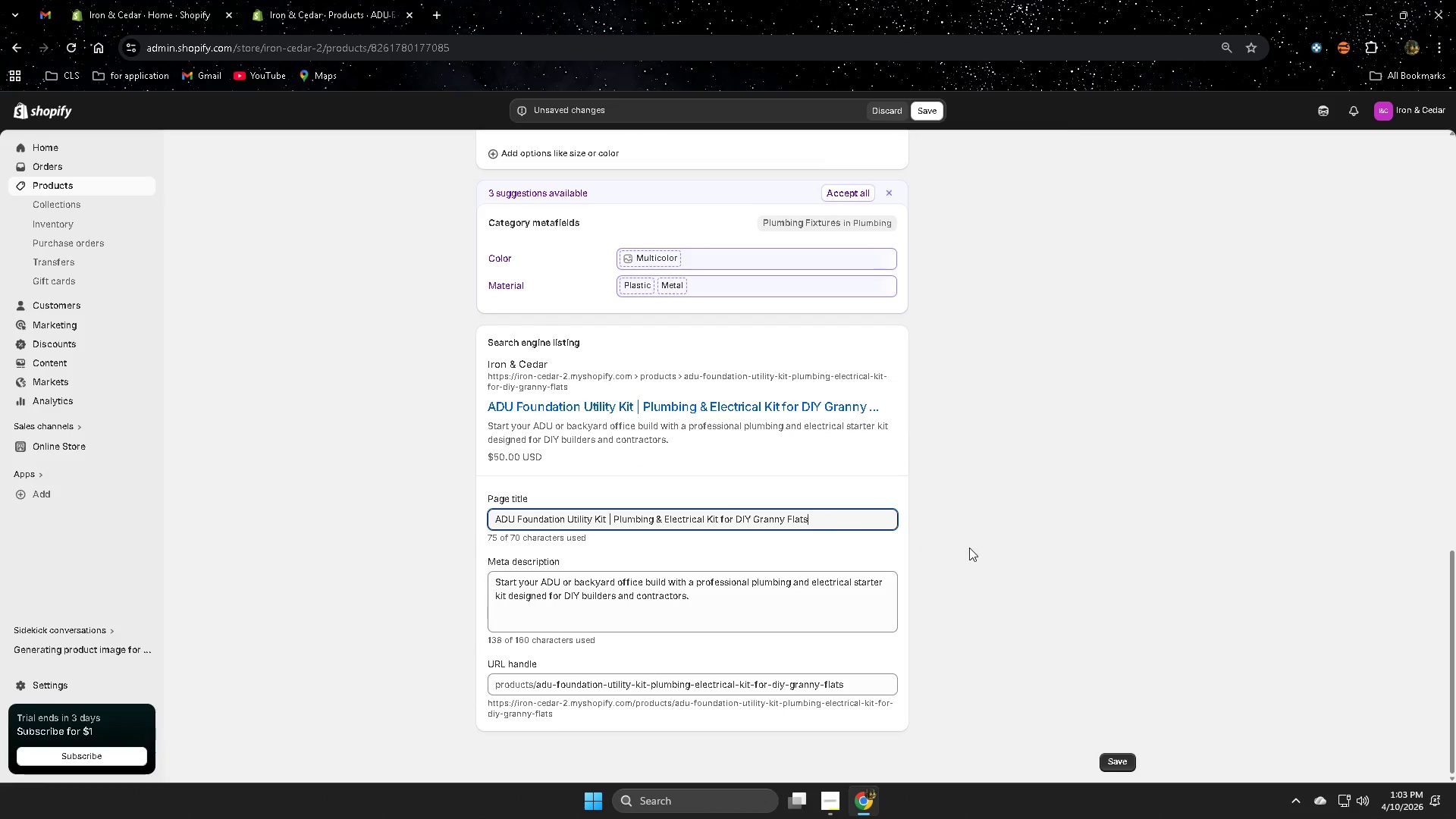 
left_click([969, 548])
 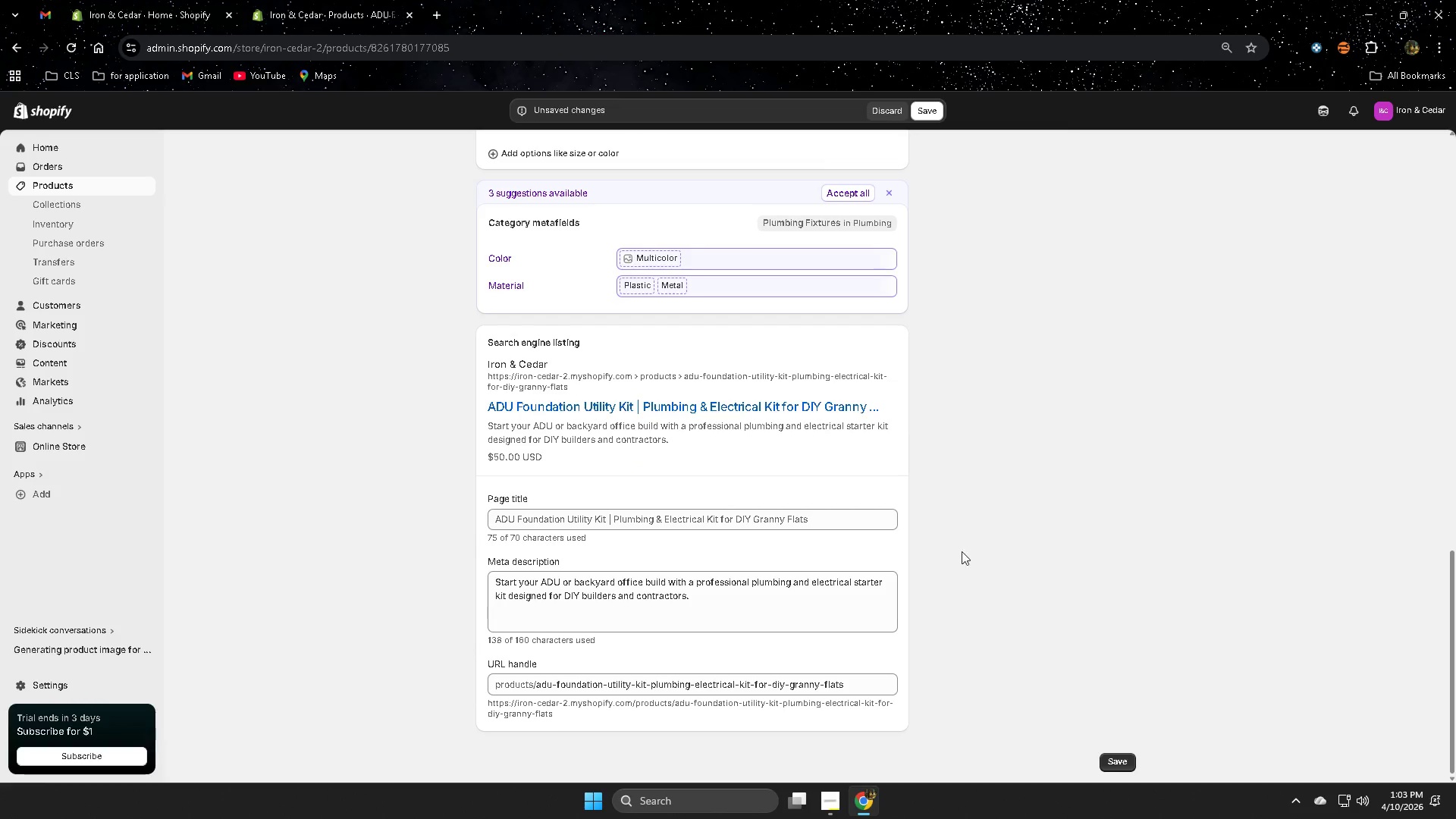 
scroll: coordinate [947, 559], scroll_direction: down, amount: 2.0
 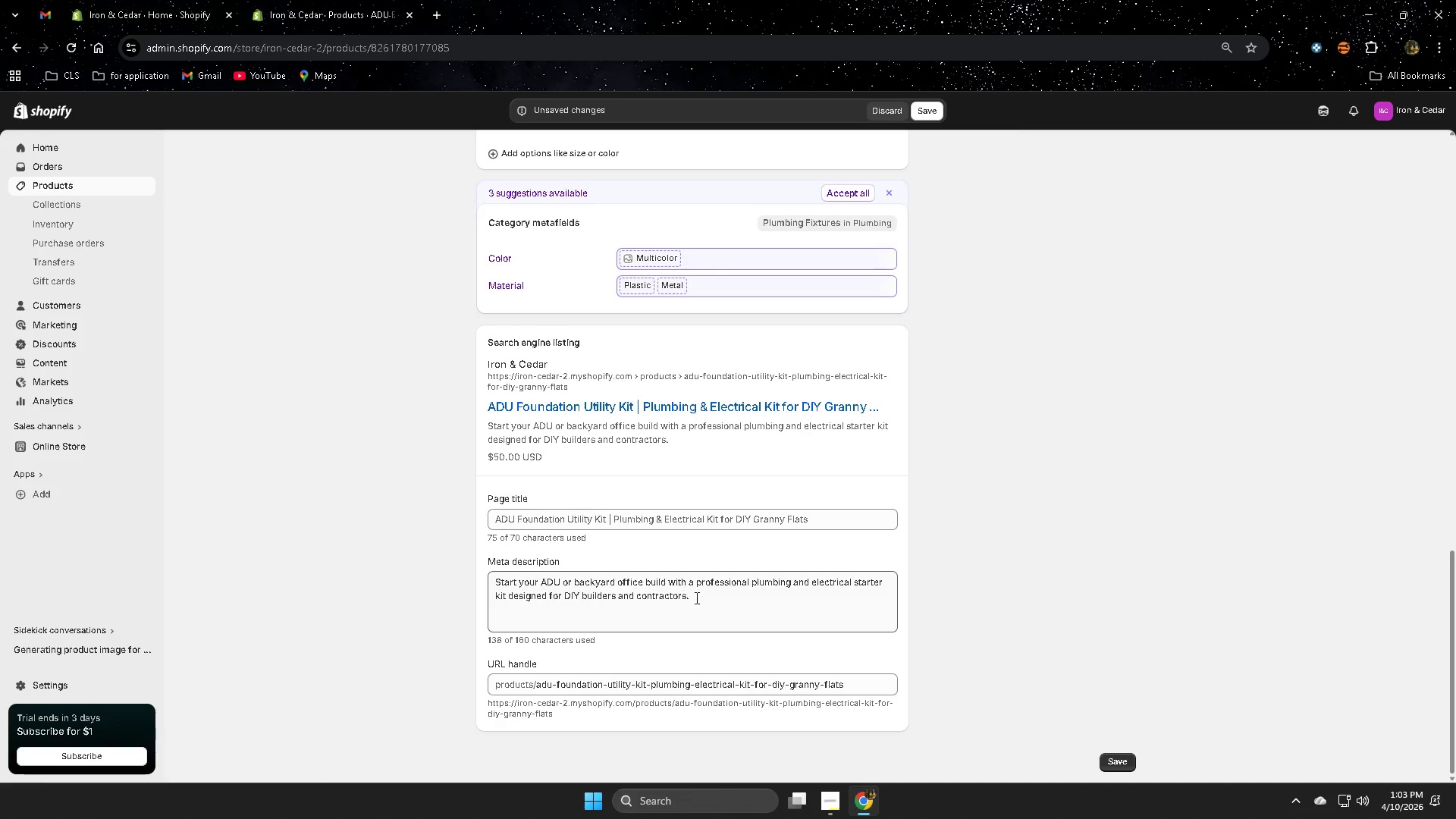 
wait(18.82)
 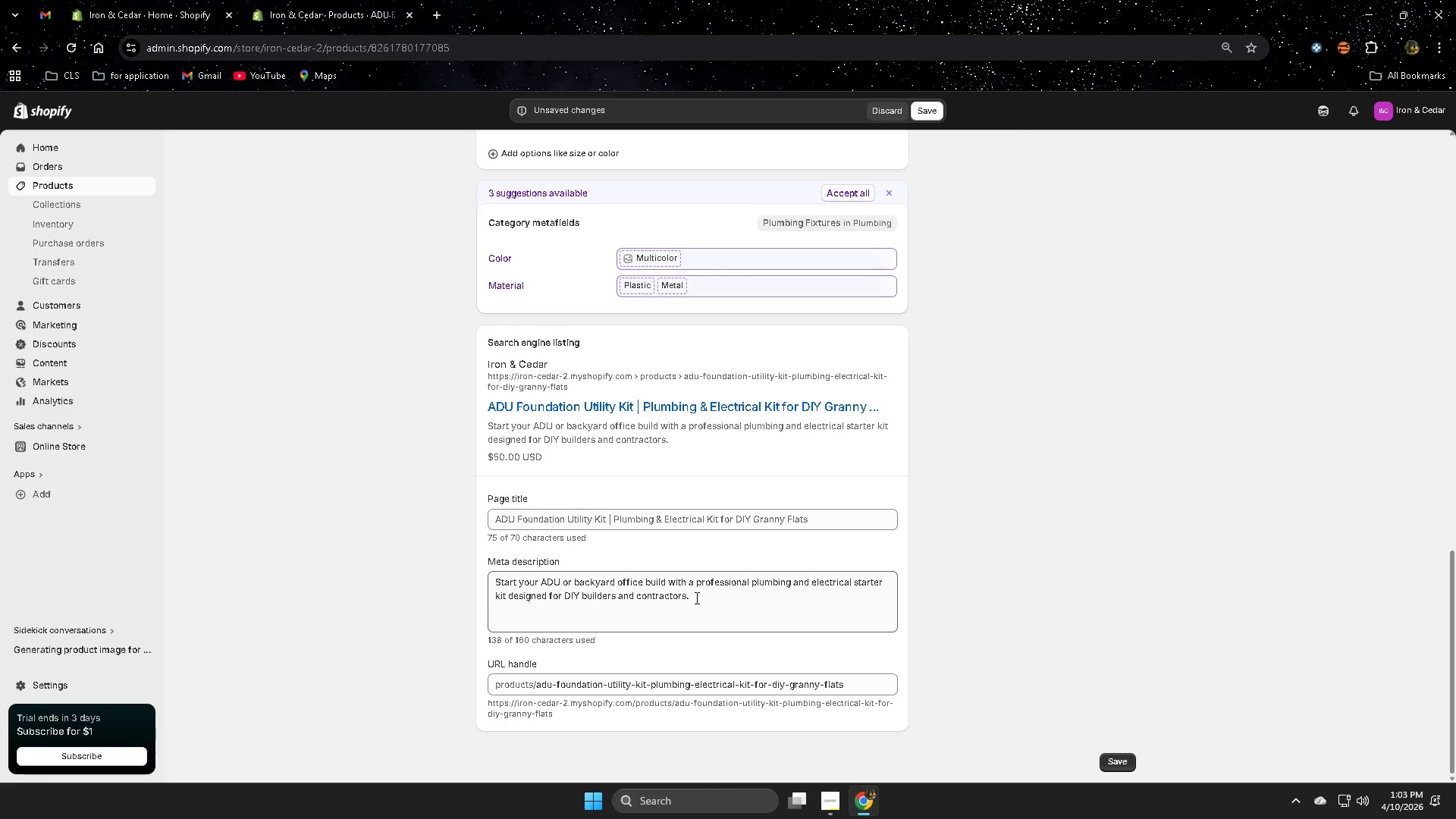 
scroll: coordinate [758, 651], scroll_direction: down, amount: 2.0
 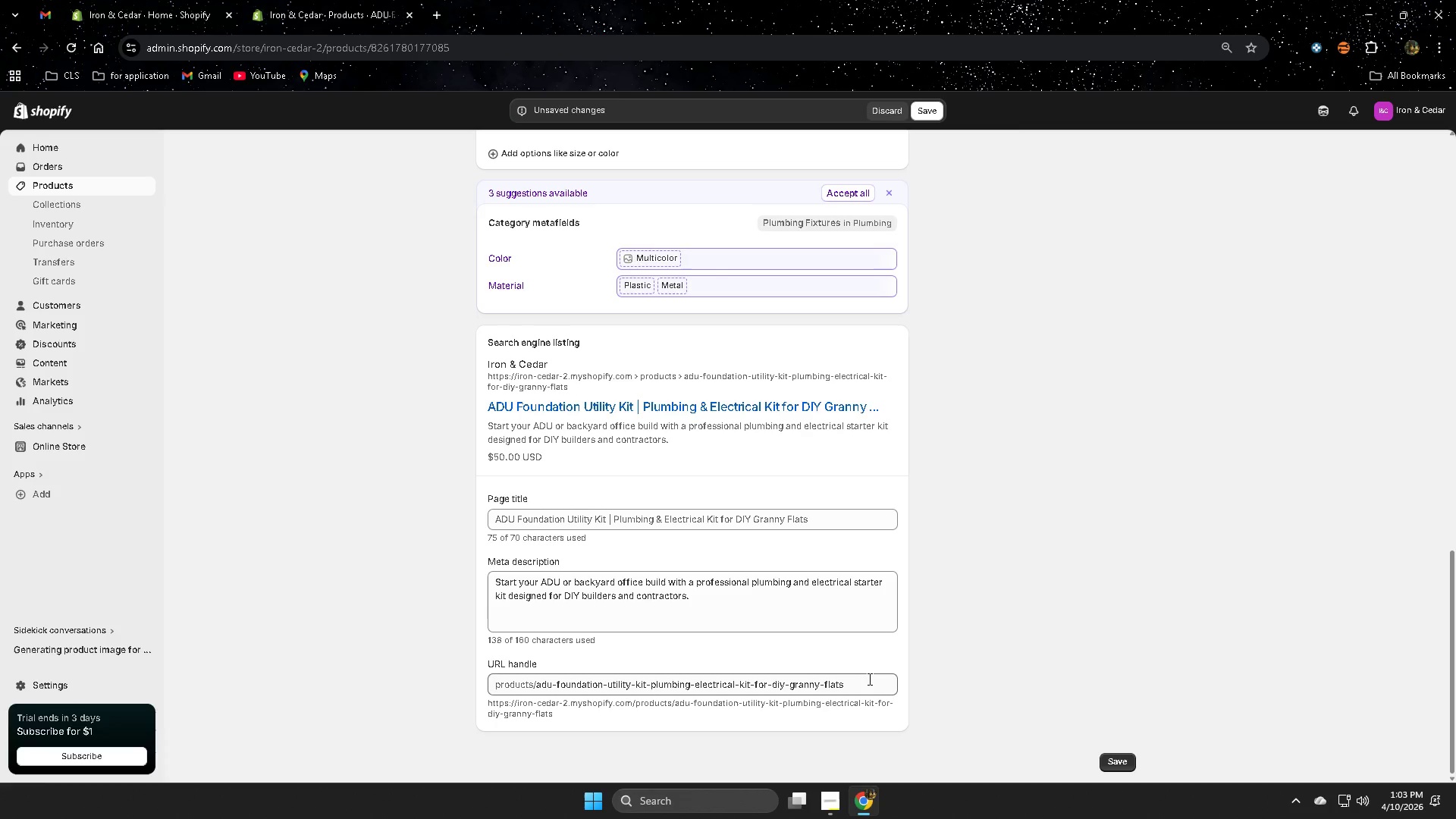 
scroll: coordinate [872, 670], scroll_direction: up, amount: 19.0
 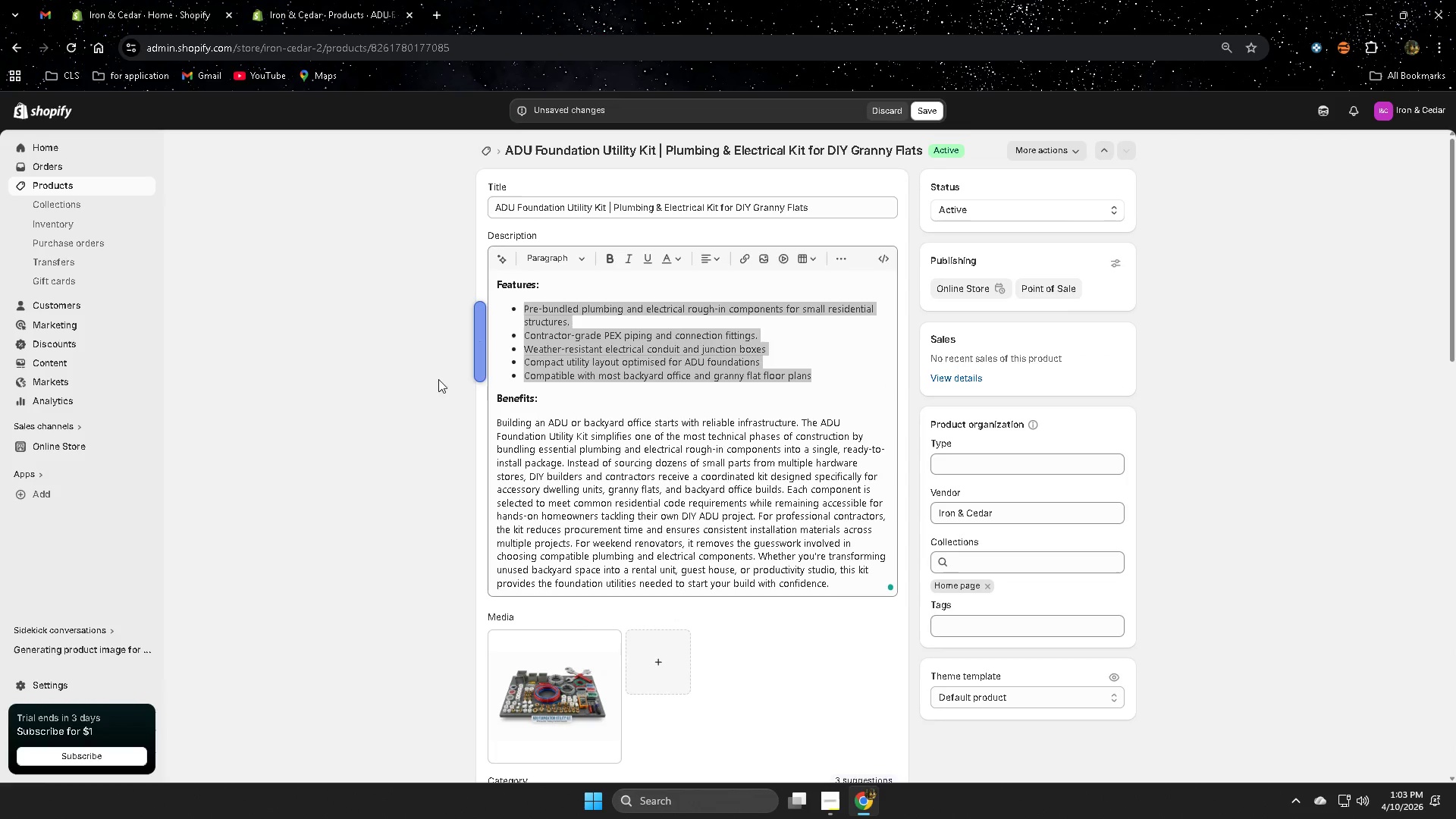 
left_click([394, 358])
 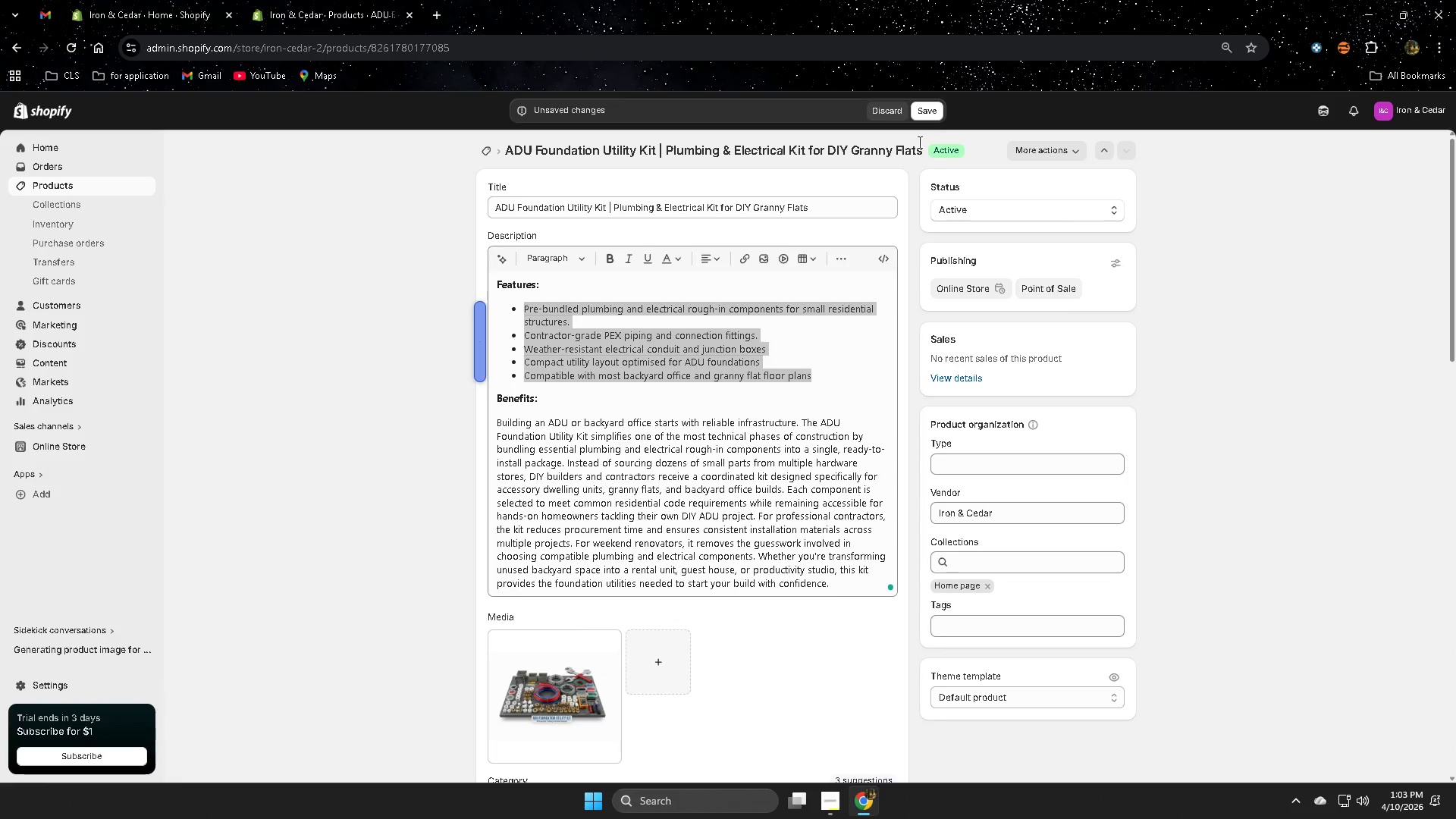 
left_click([929, 111])
 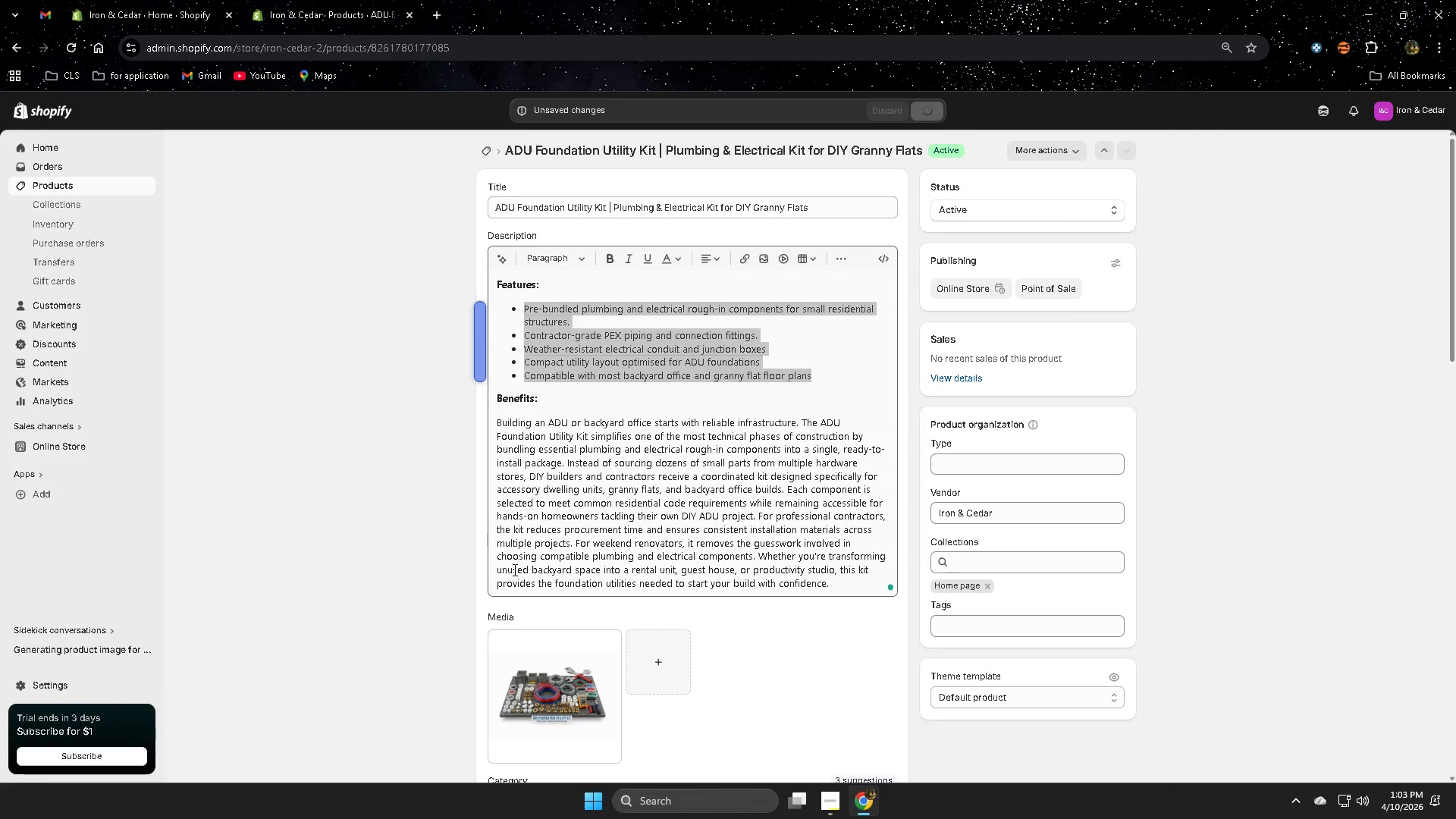 
scroll: coordinate [513, 570], scroll_direction: down, amount: 4.0
 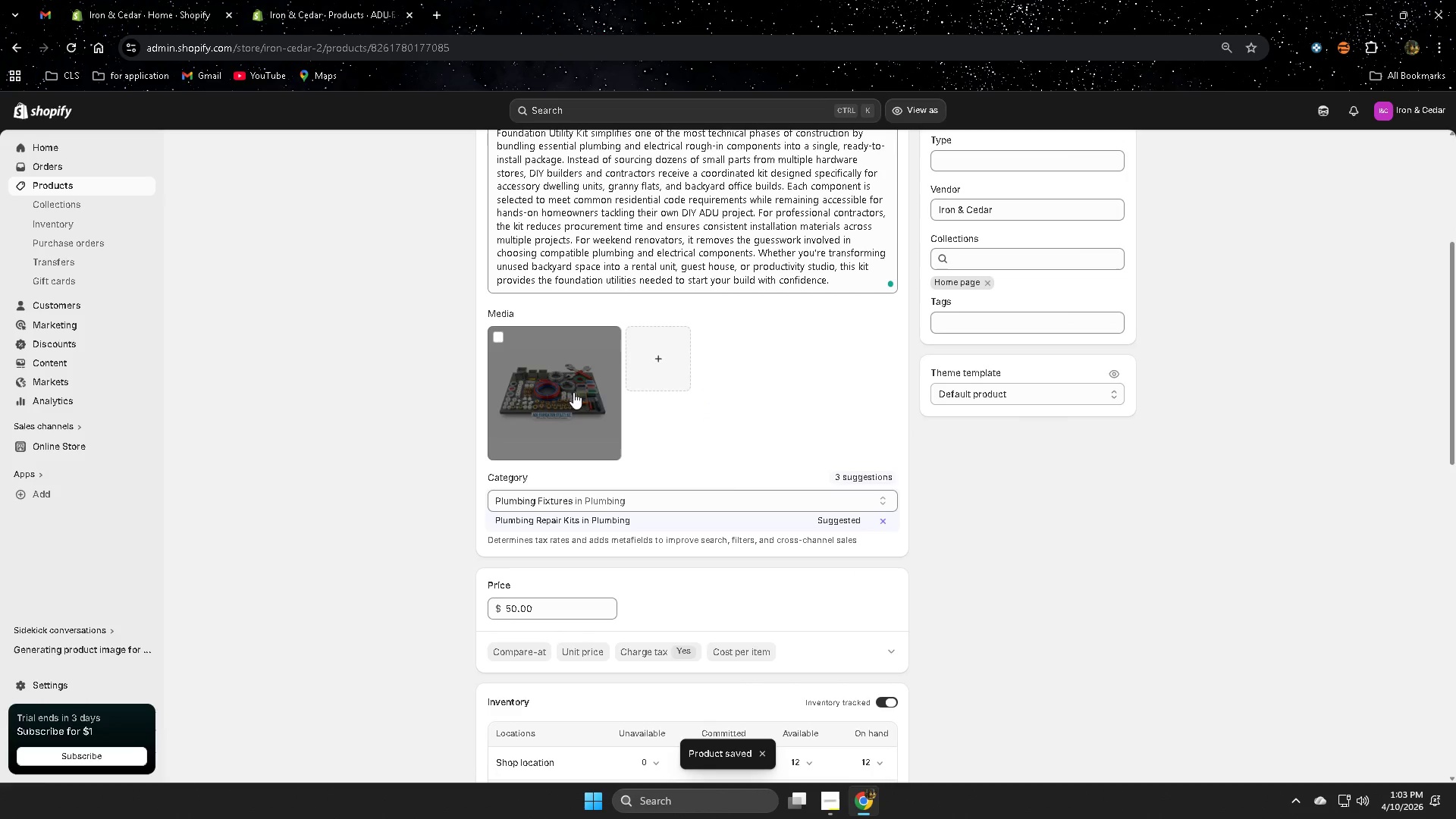 
left_click([564, 386])
 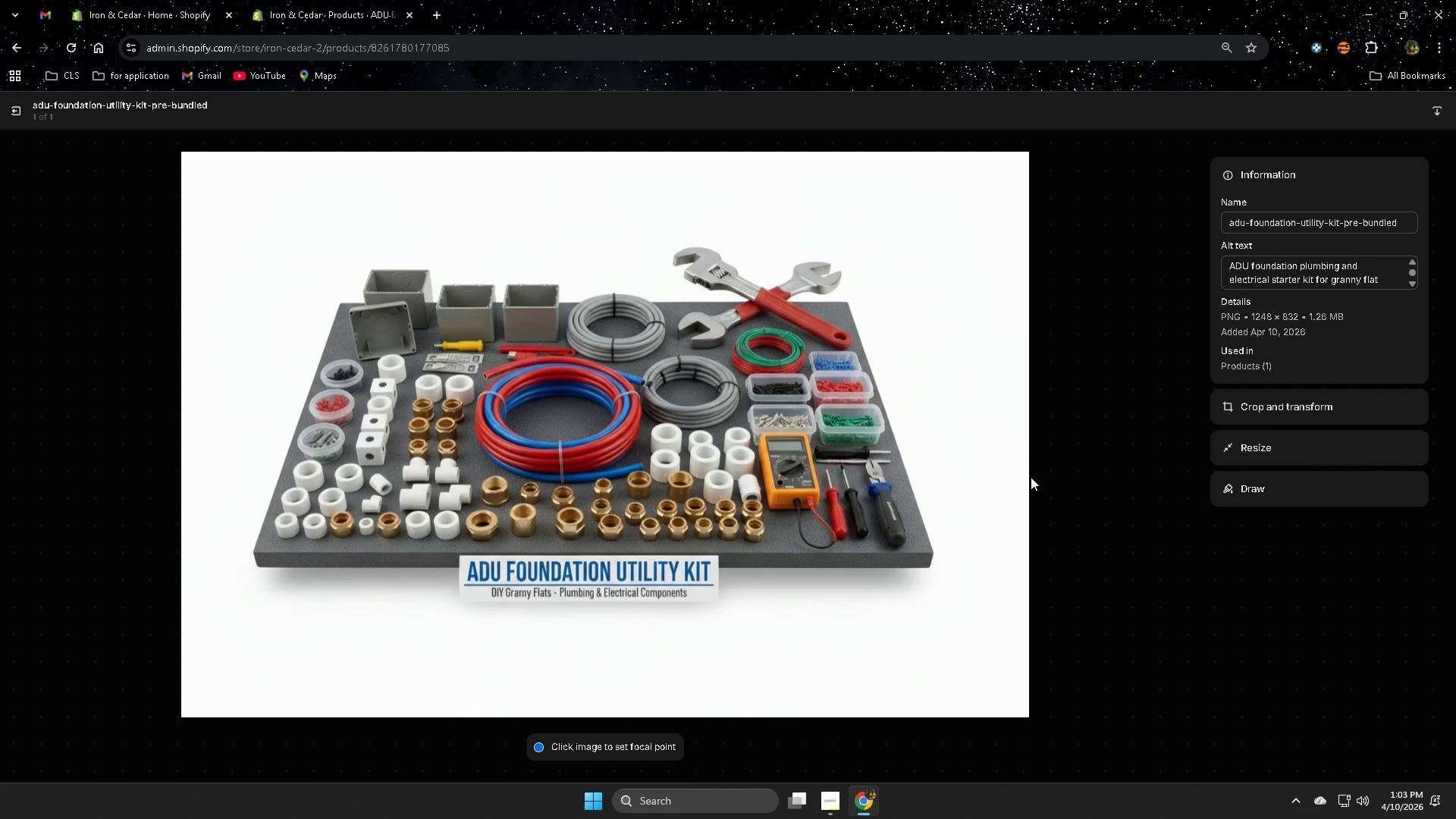 
key(Escape)
 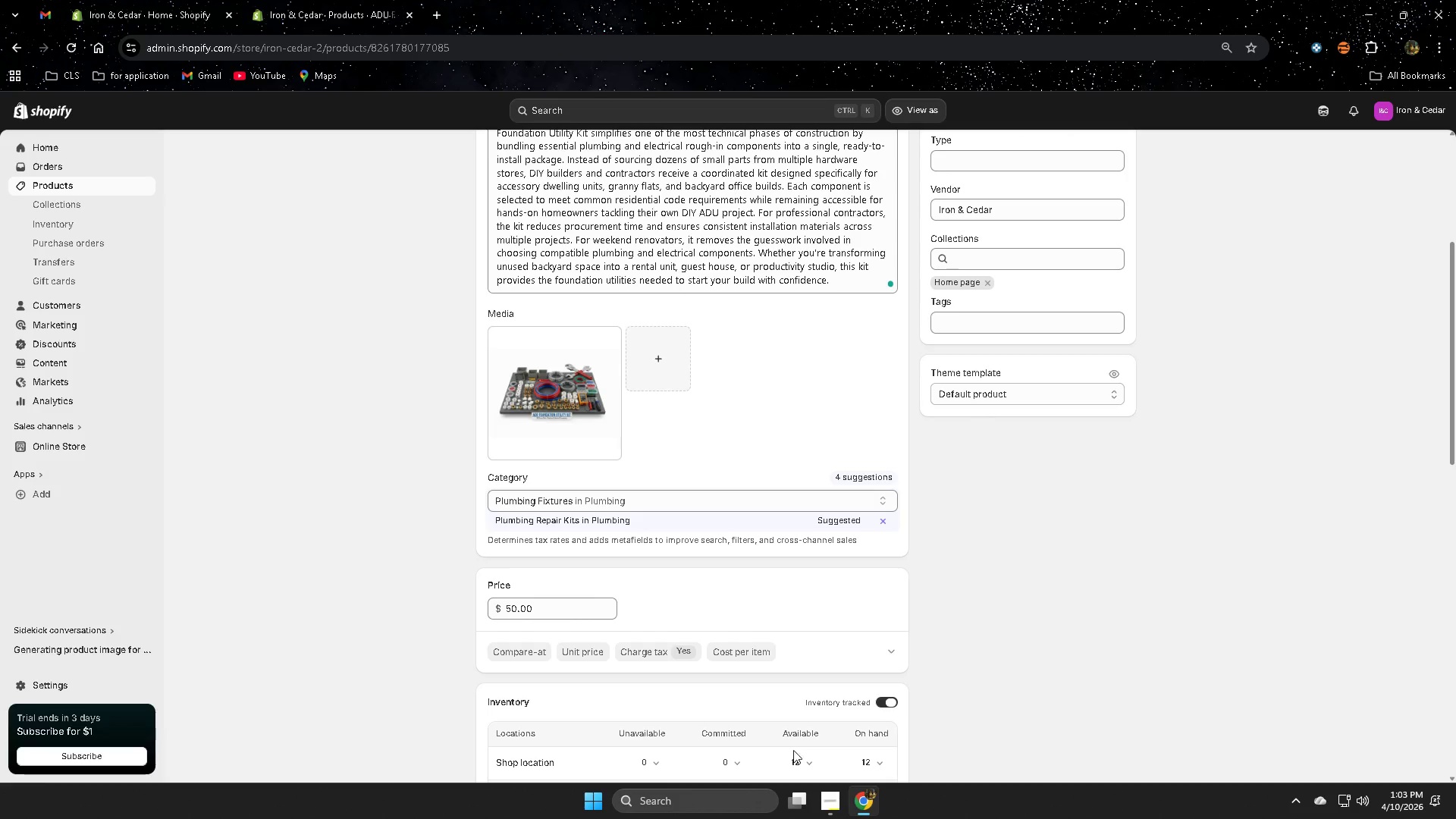 
left_click([838, 802])